 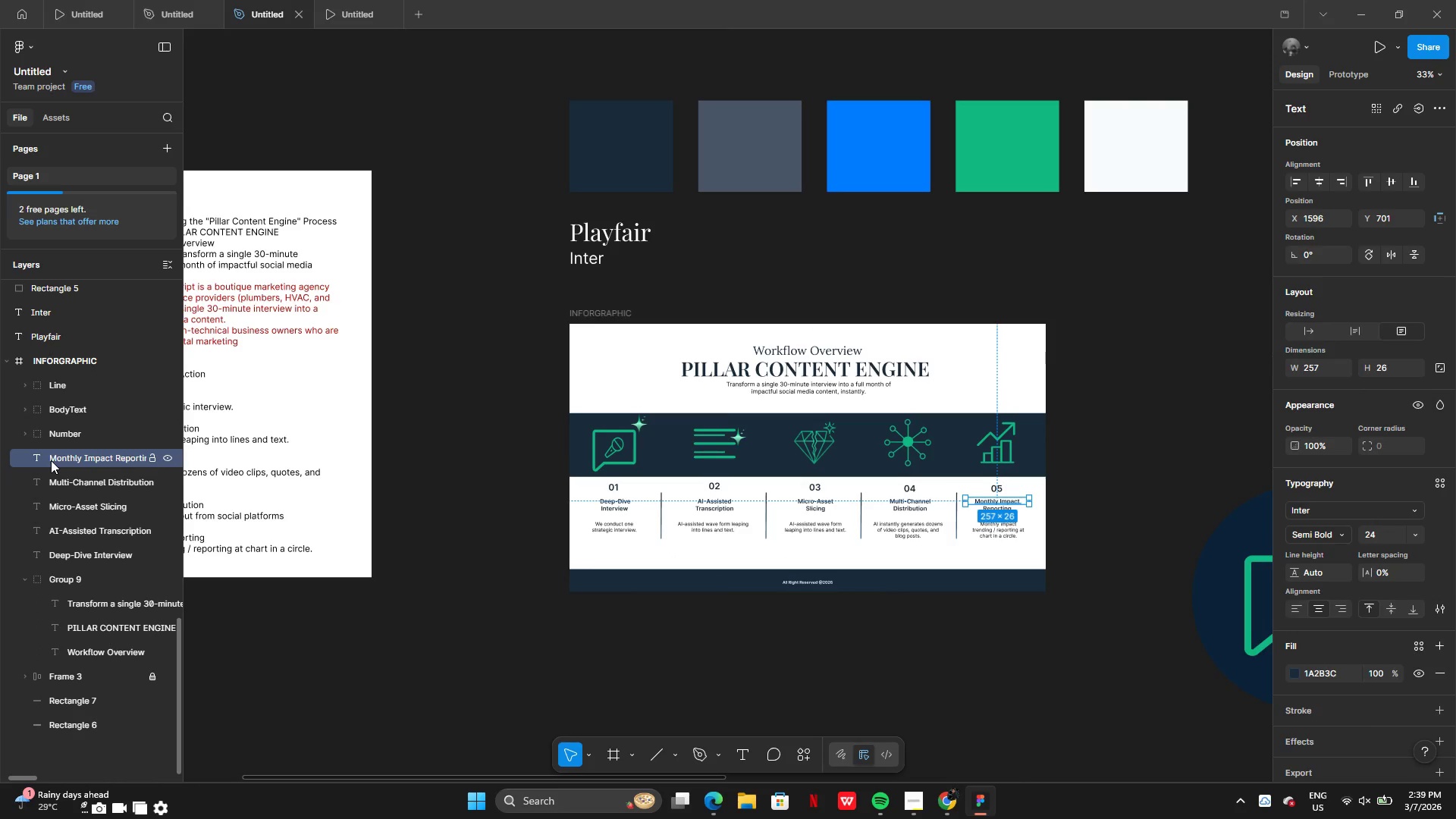 
hold_key(key=CapsLock, duration=0.59)
 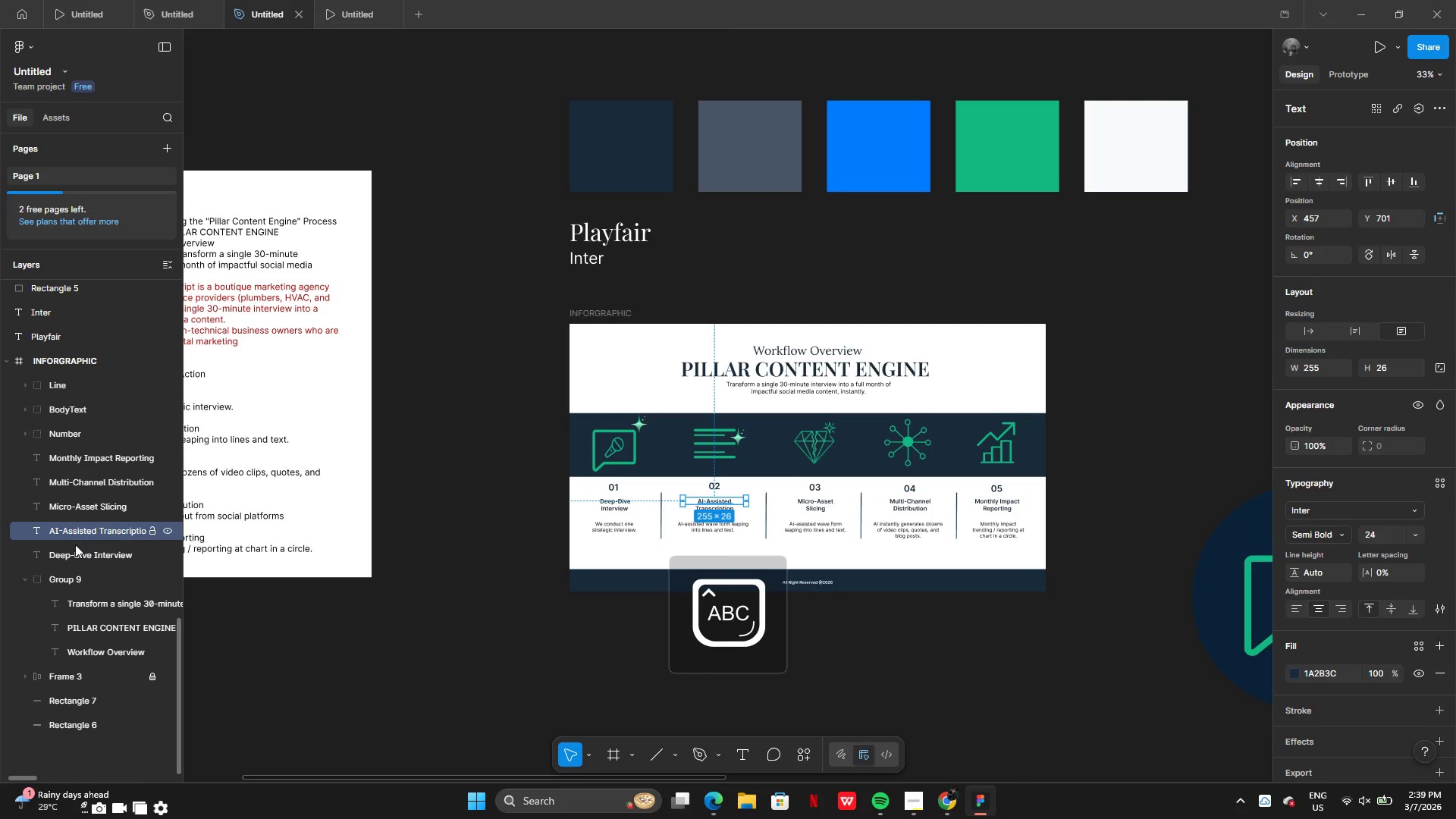 
left_click([73, 536])
 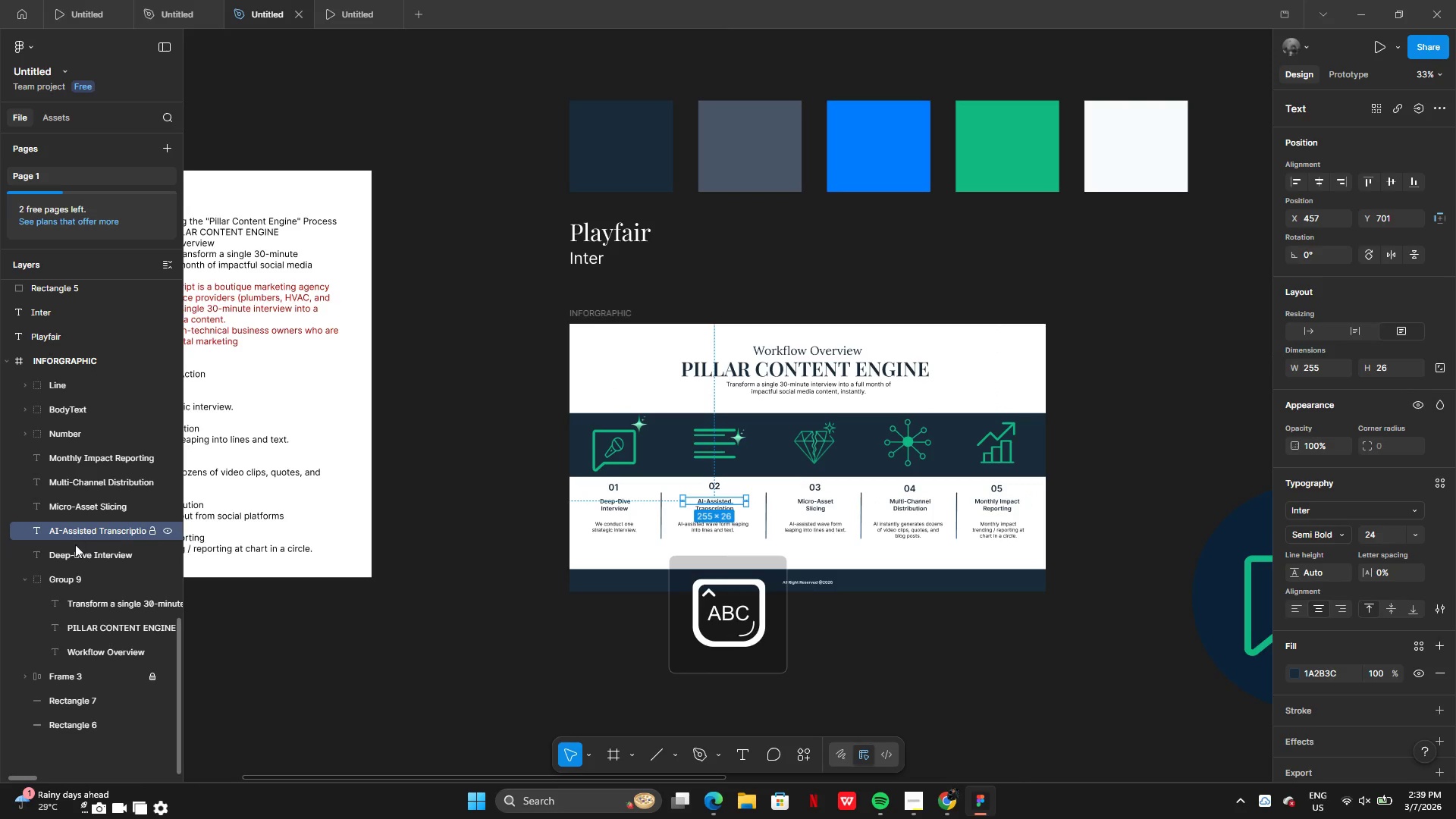 
hold_key(key=ShiftLeft, duration=1.51)
left_click([77, 554])
 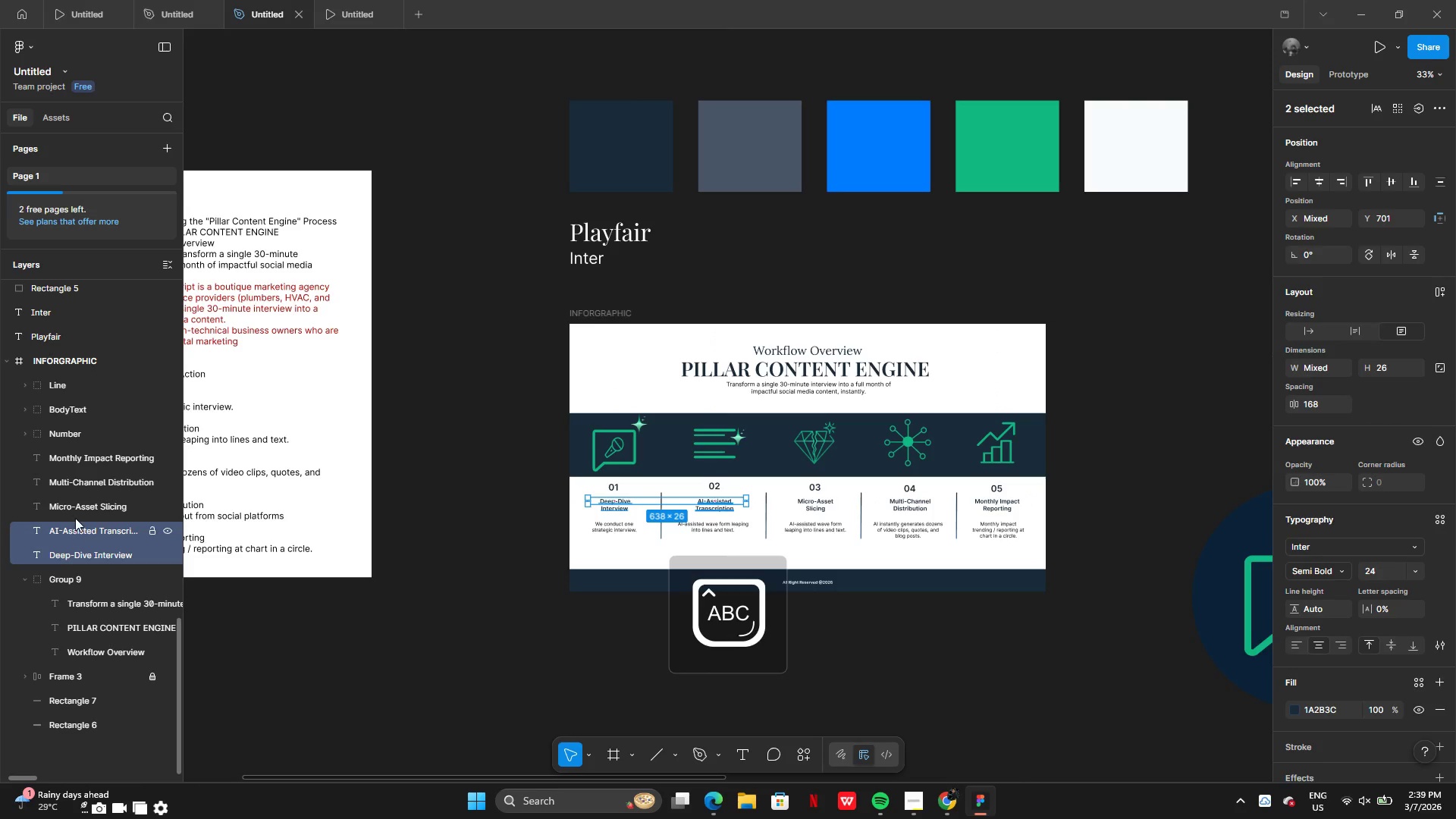 
left_click([74, 509])
 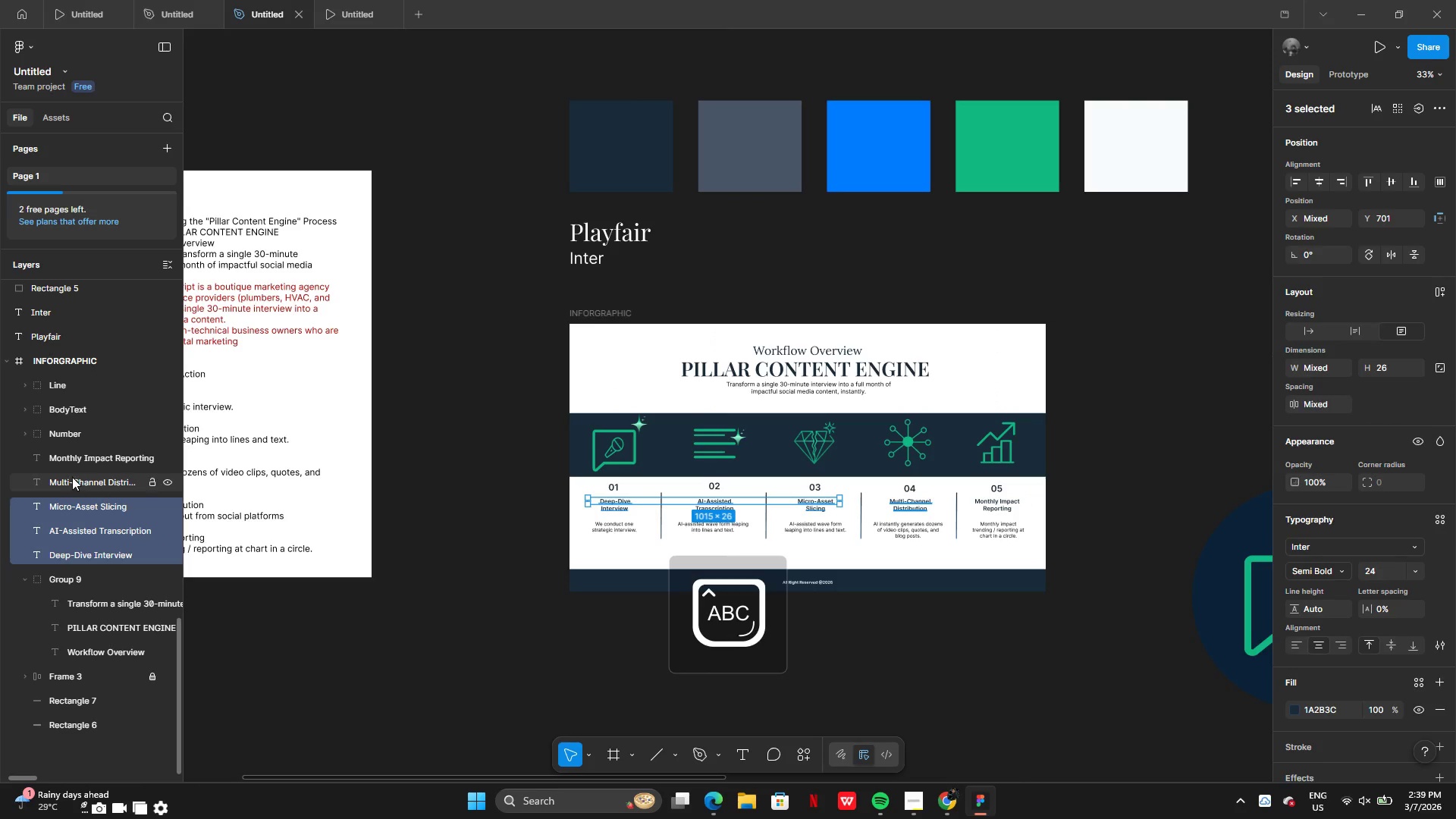 
hold_key(key=ShiftLeft, duration=0.45)
triple_click([67, 455])
 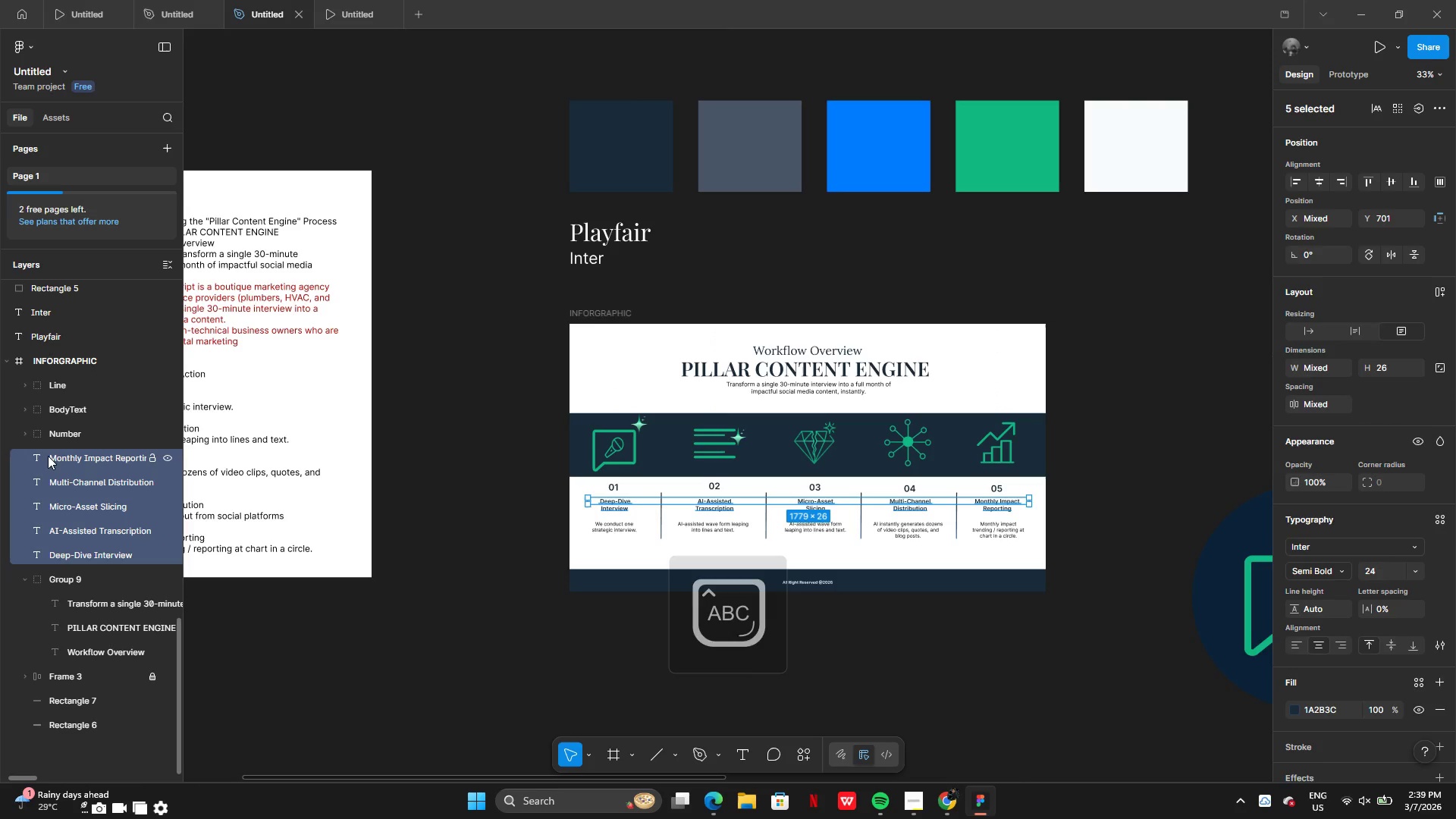 
key(Control+G)
 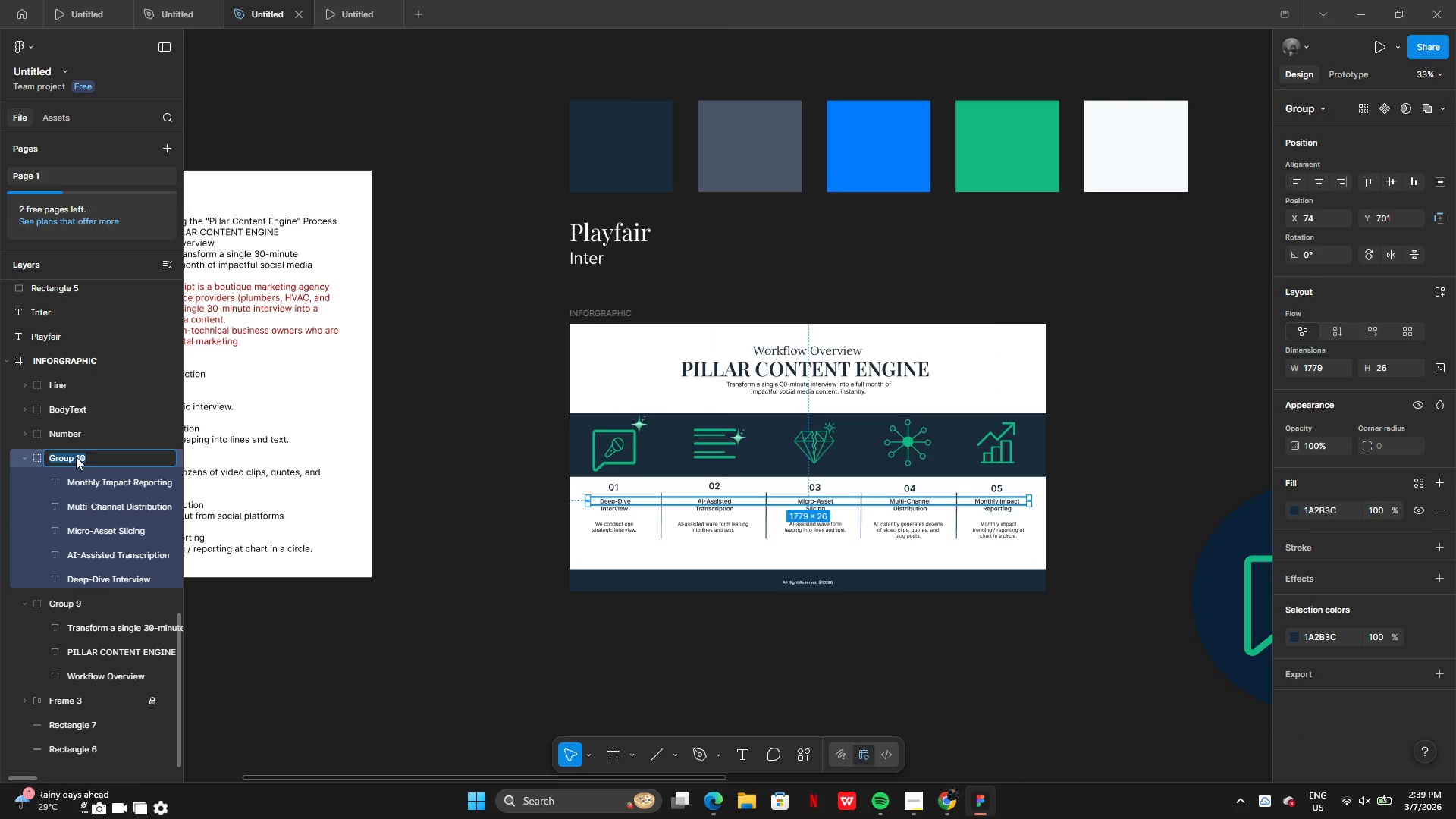 
type(Header)
 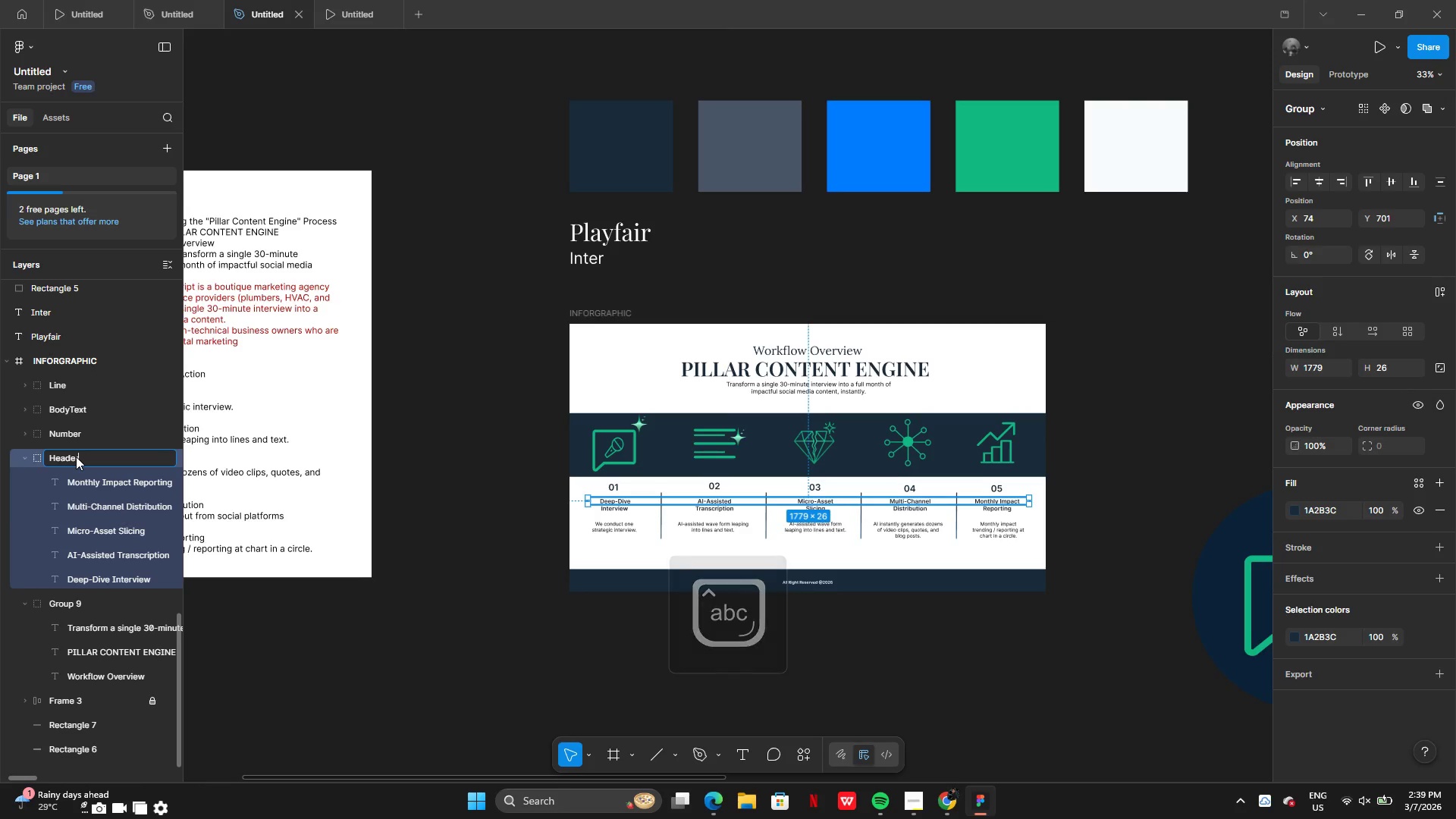 
key(Enter)
 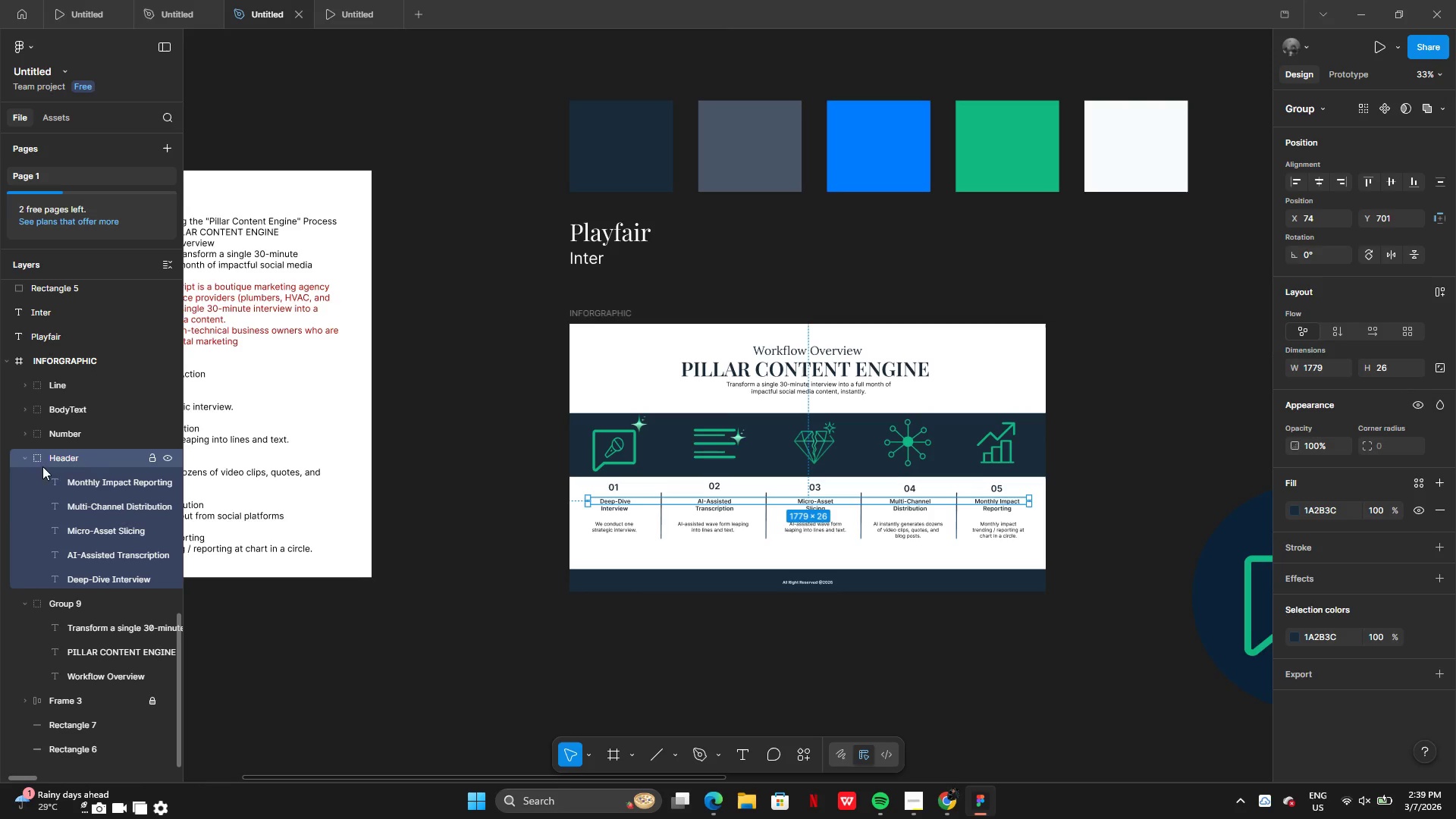 
left_click([29, 465])
 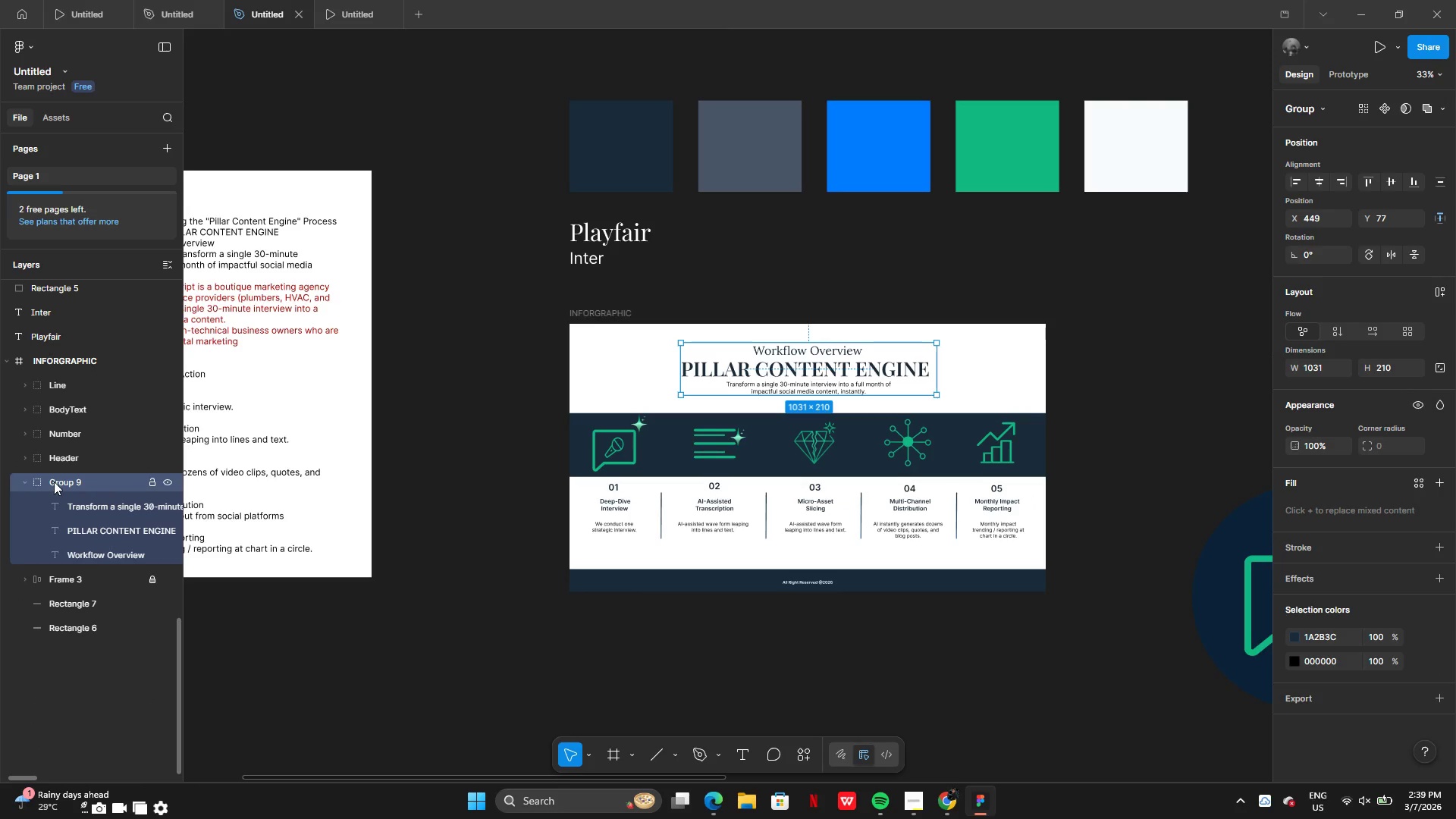 
double_click([54, 482])
 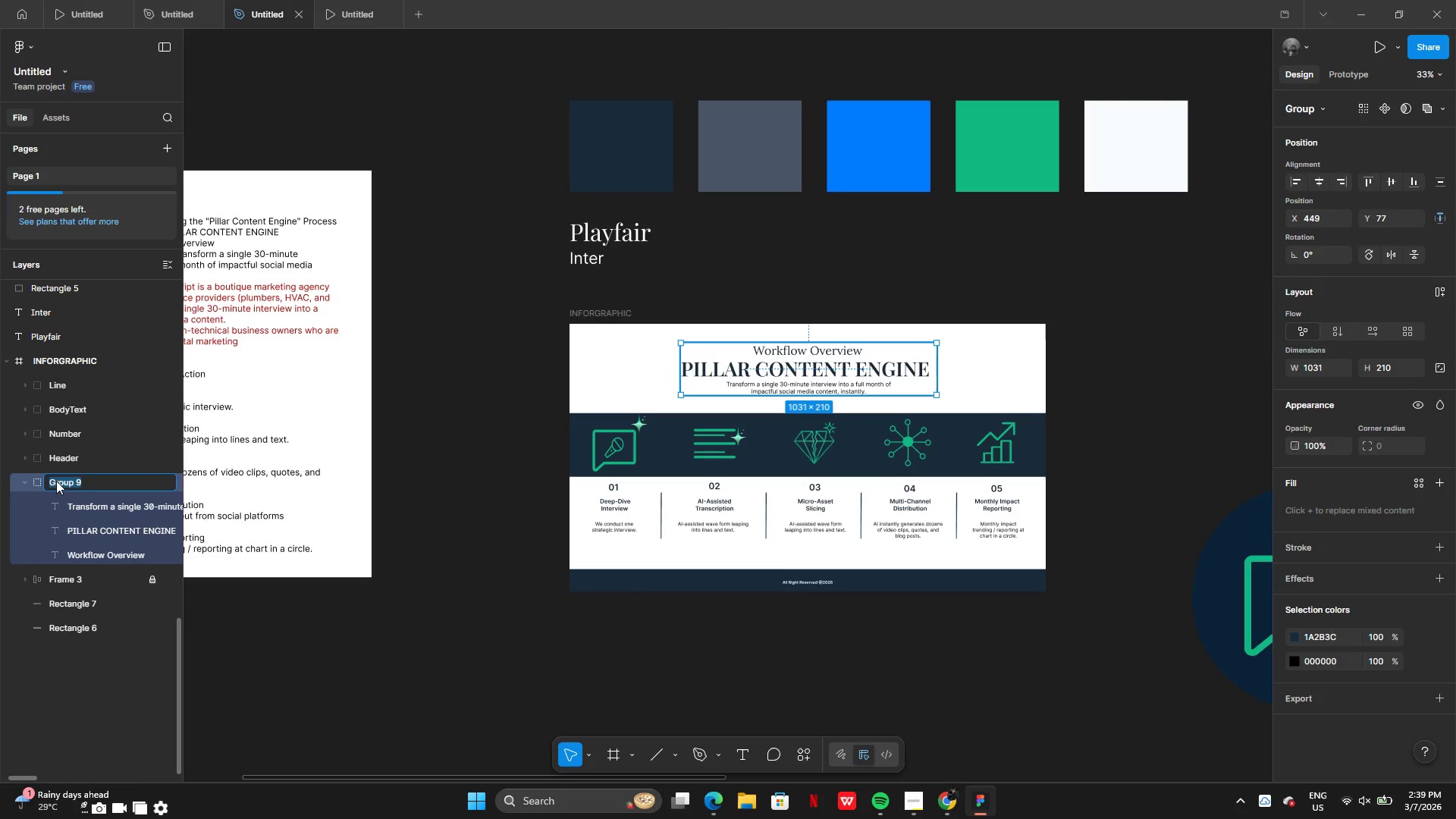 
key(CapsLock)
 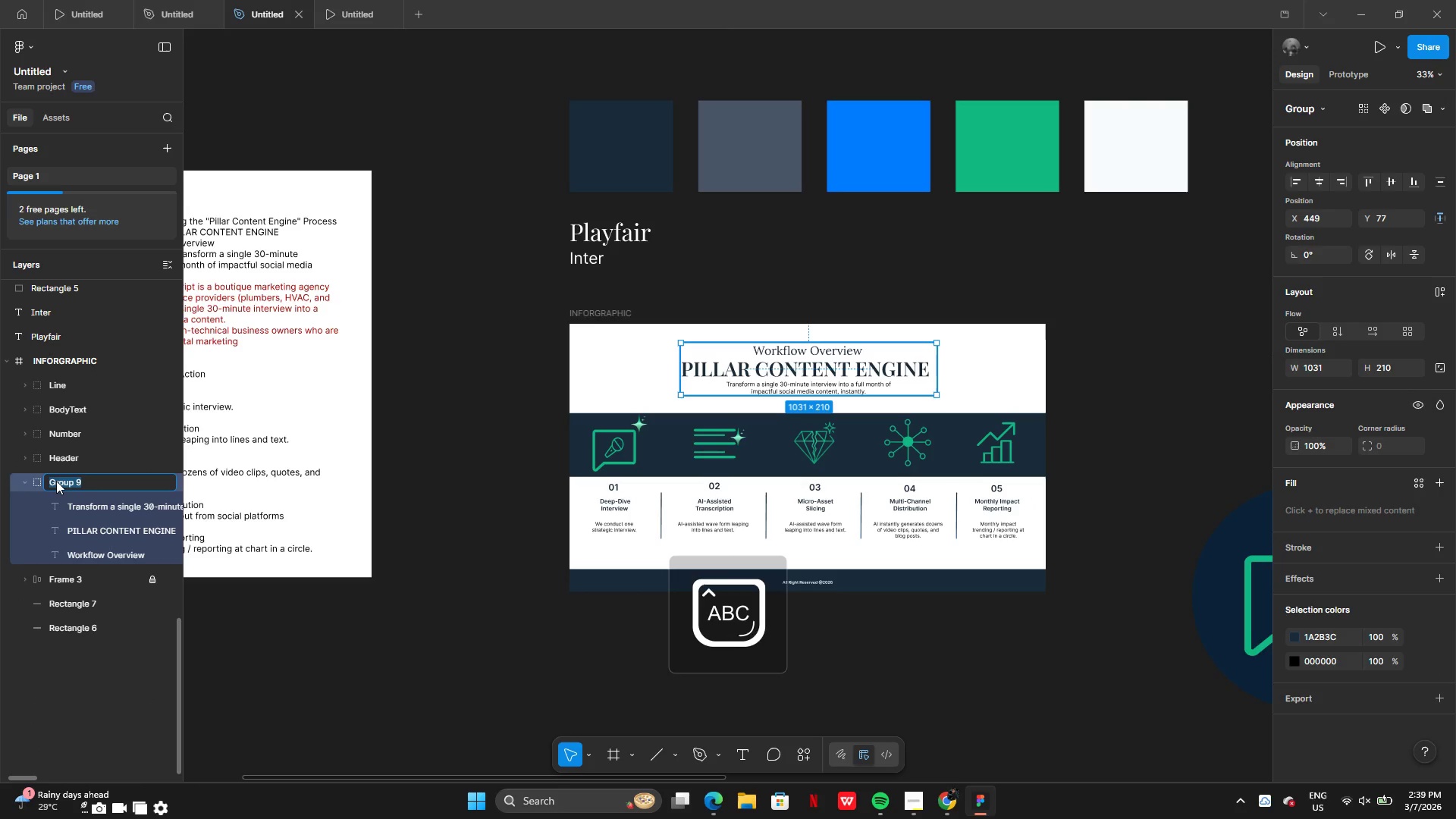 
key(H)
 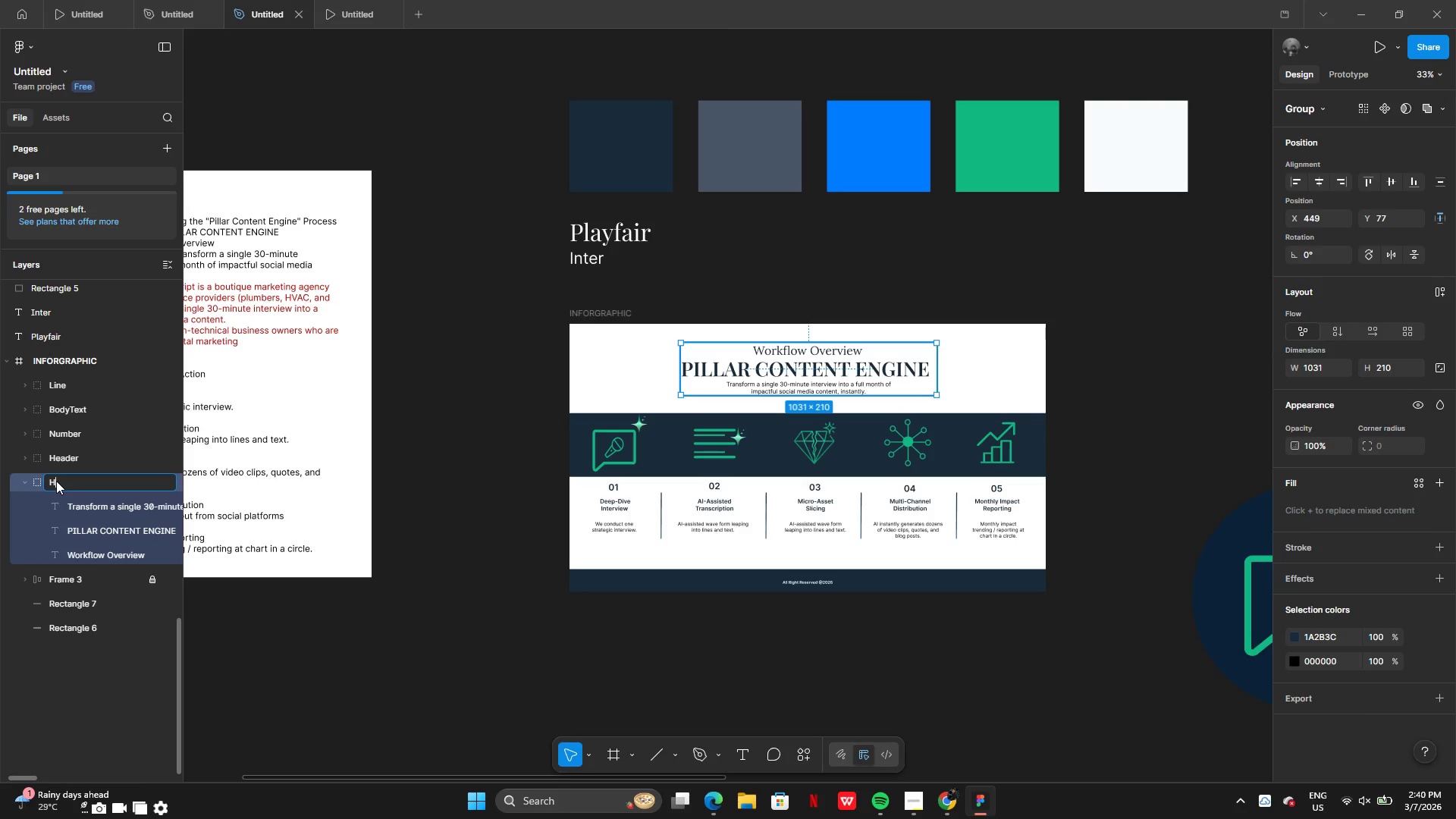 
wait(5.59)
 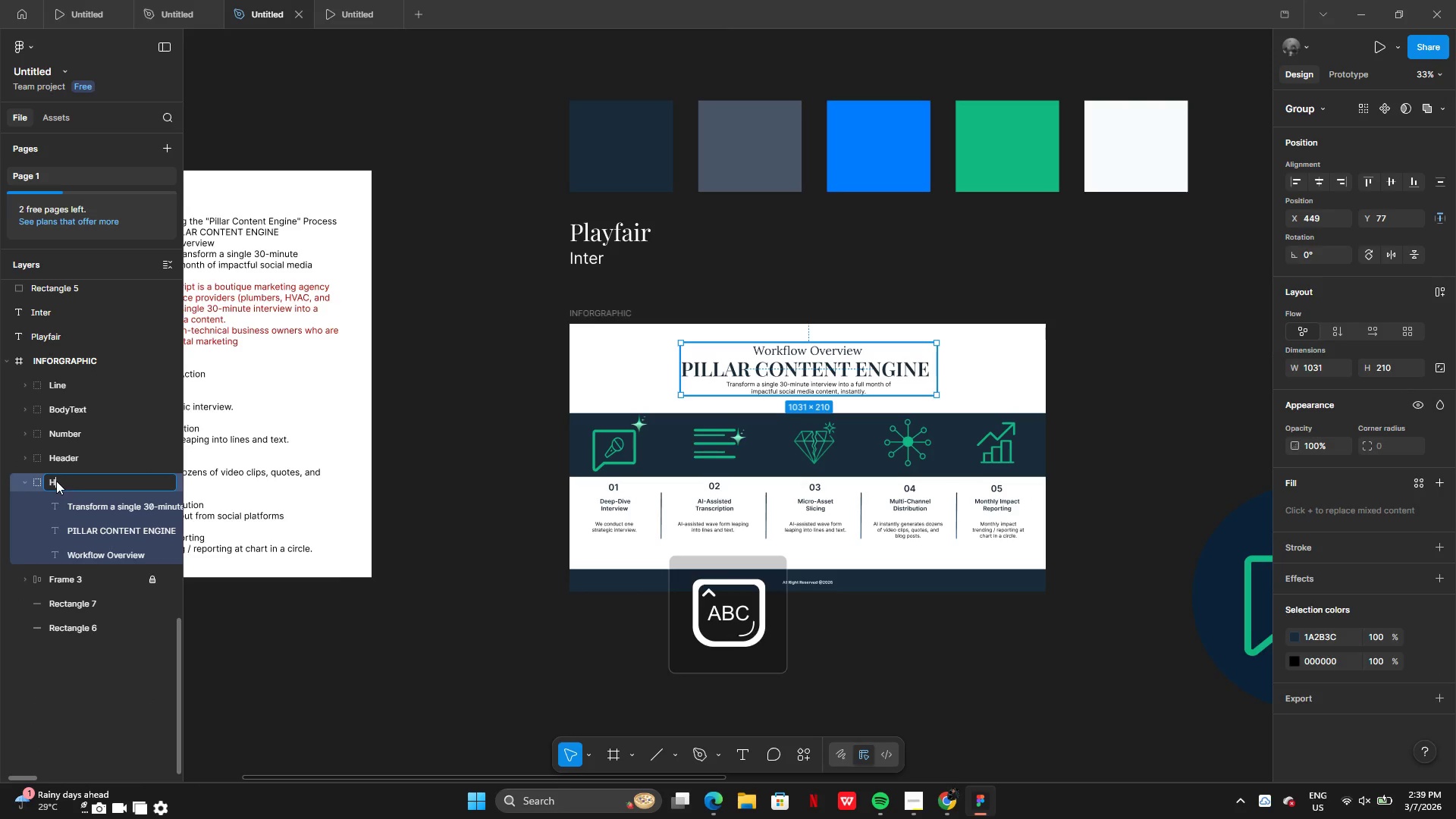 
key(Backspace)
type(MainHeader)
 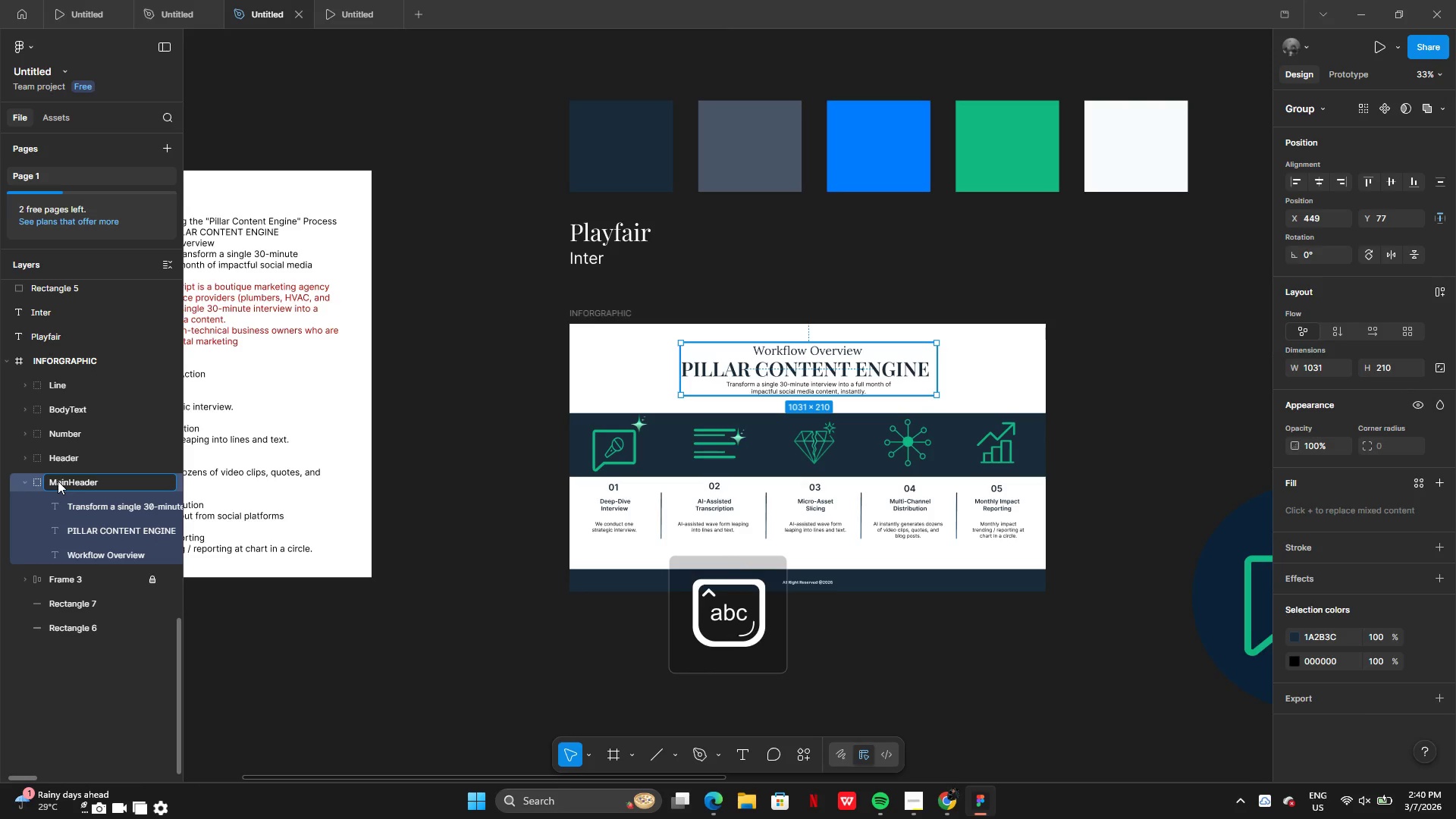 
key(Enter)
 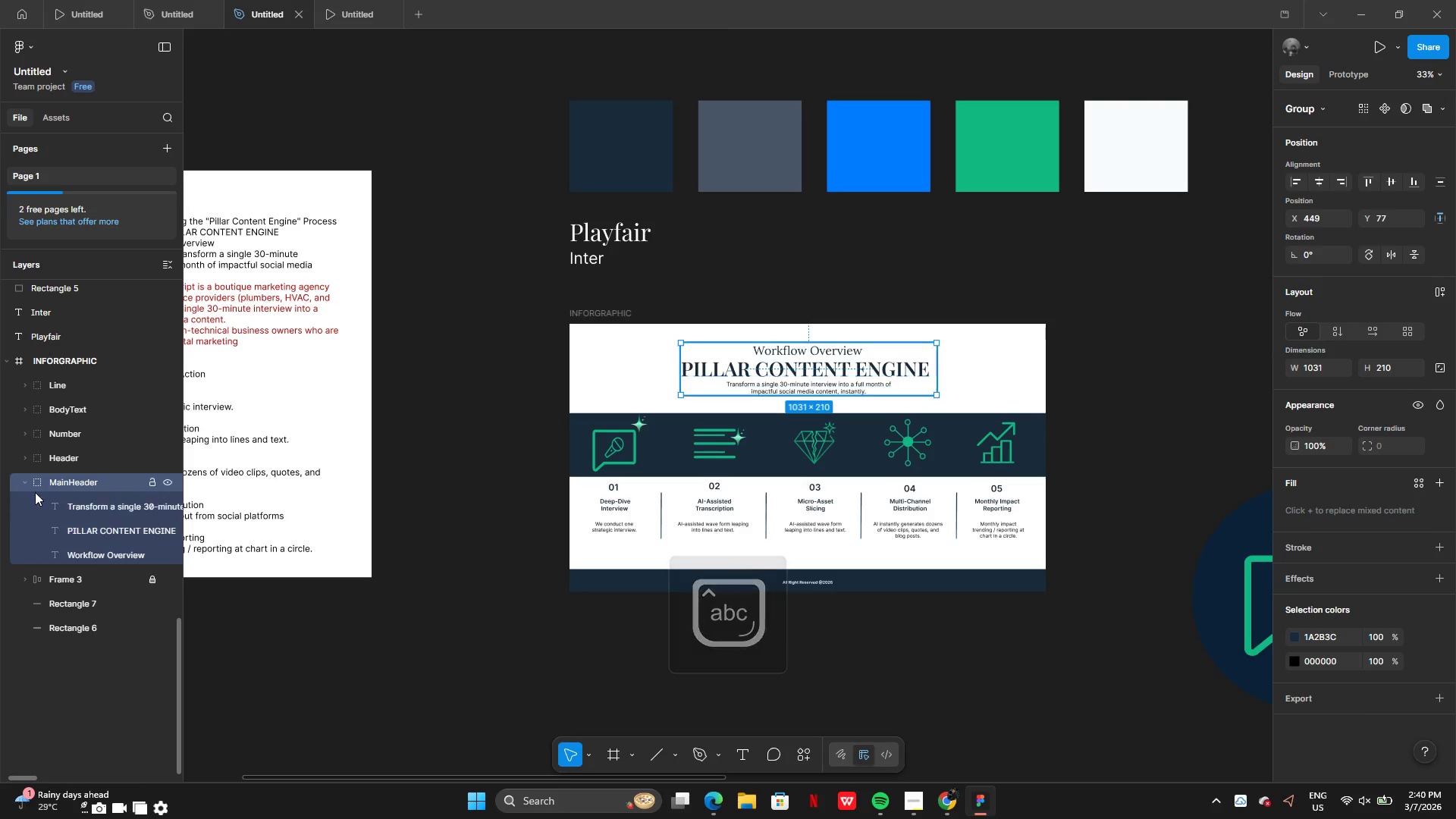 
left_click([33, 485])
 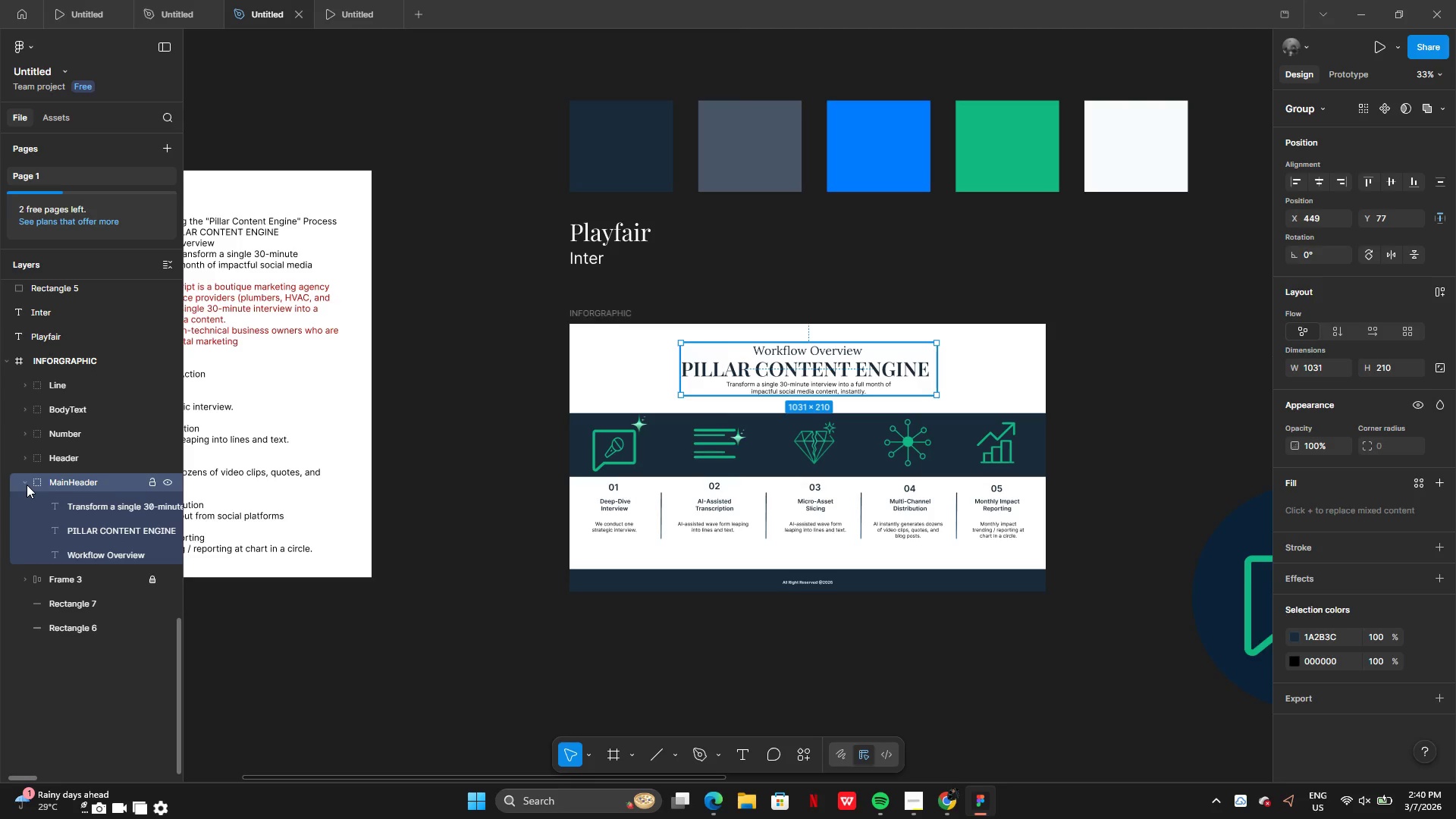 
left_click([26, 485])
 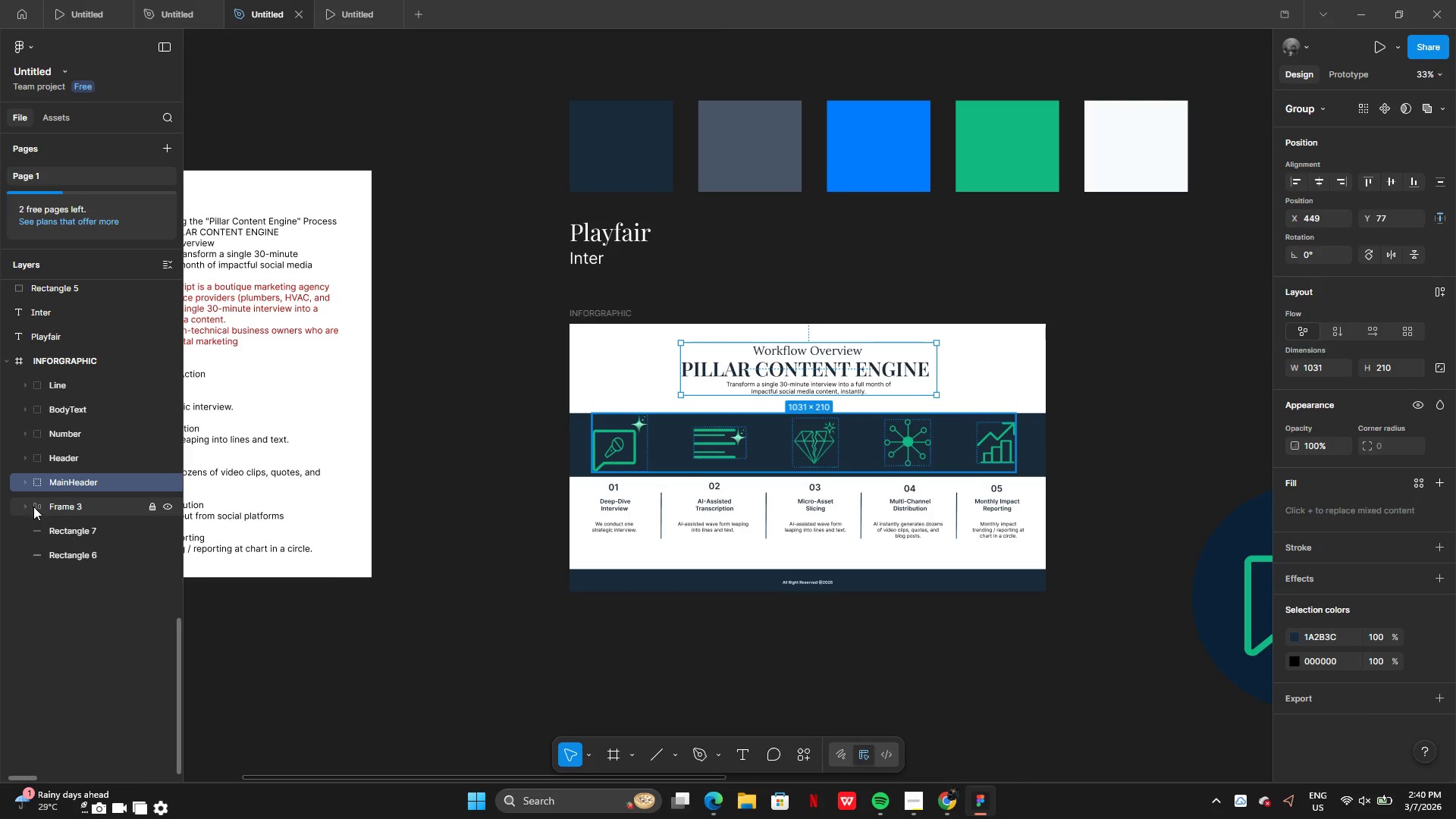 
left_click([38, 508])
 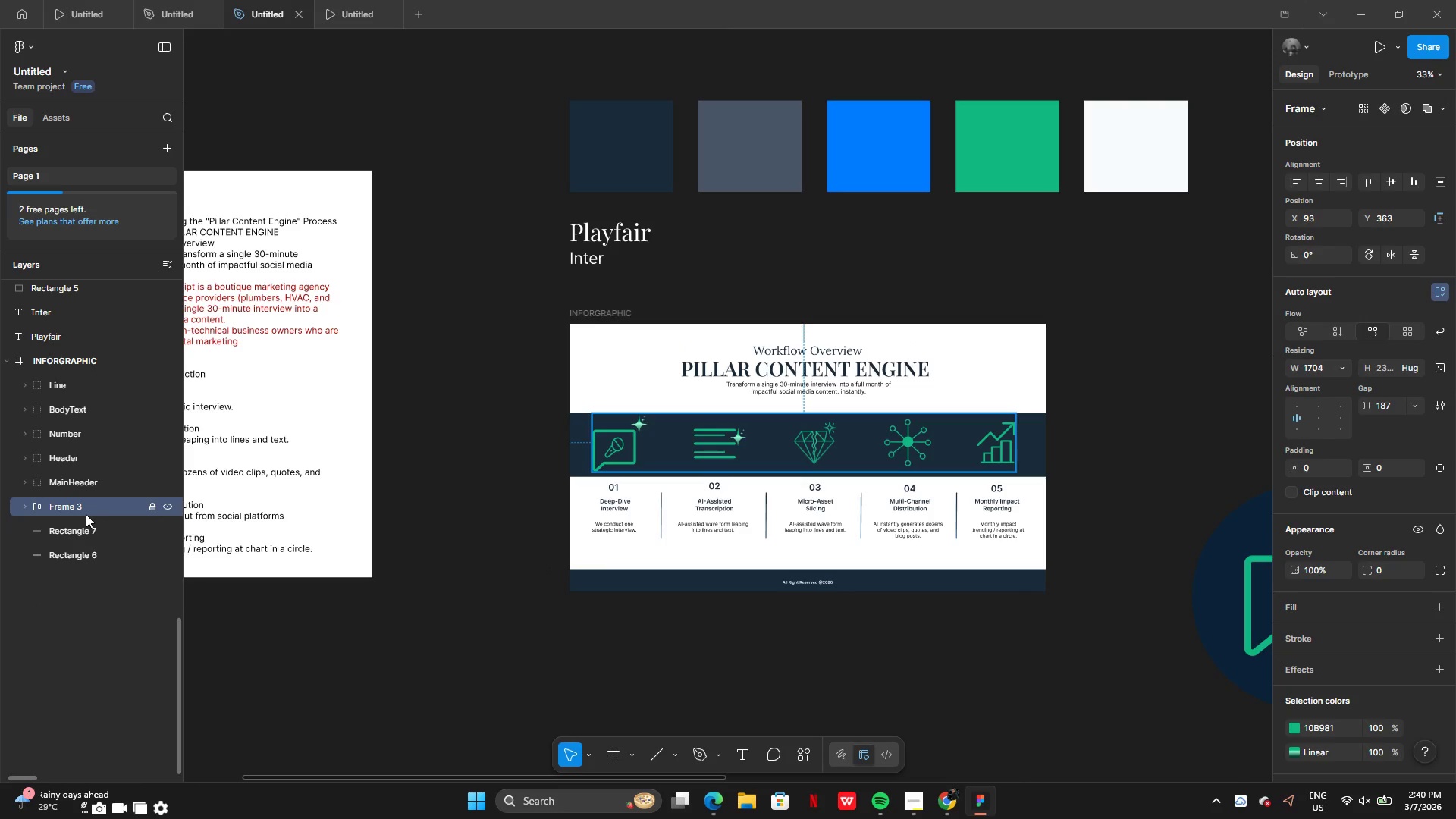 
left_click([24, 504])
 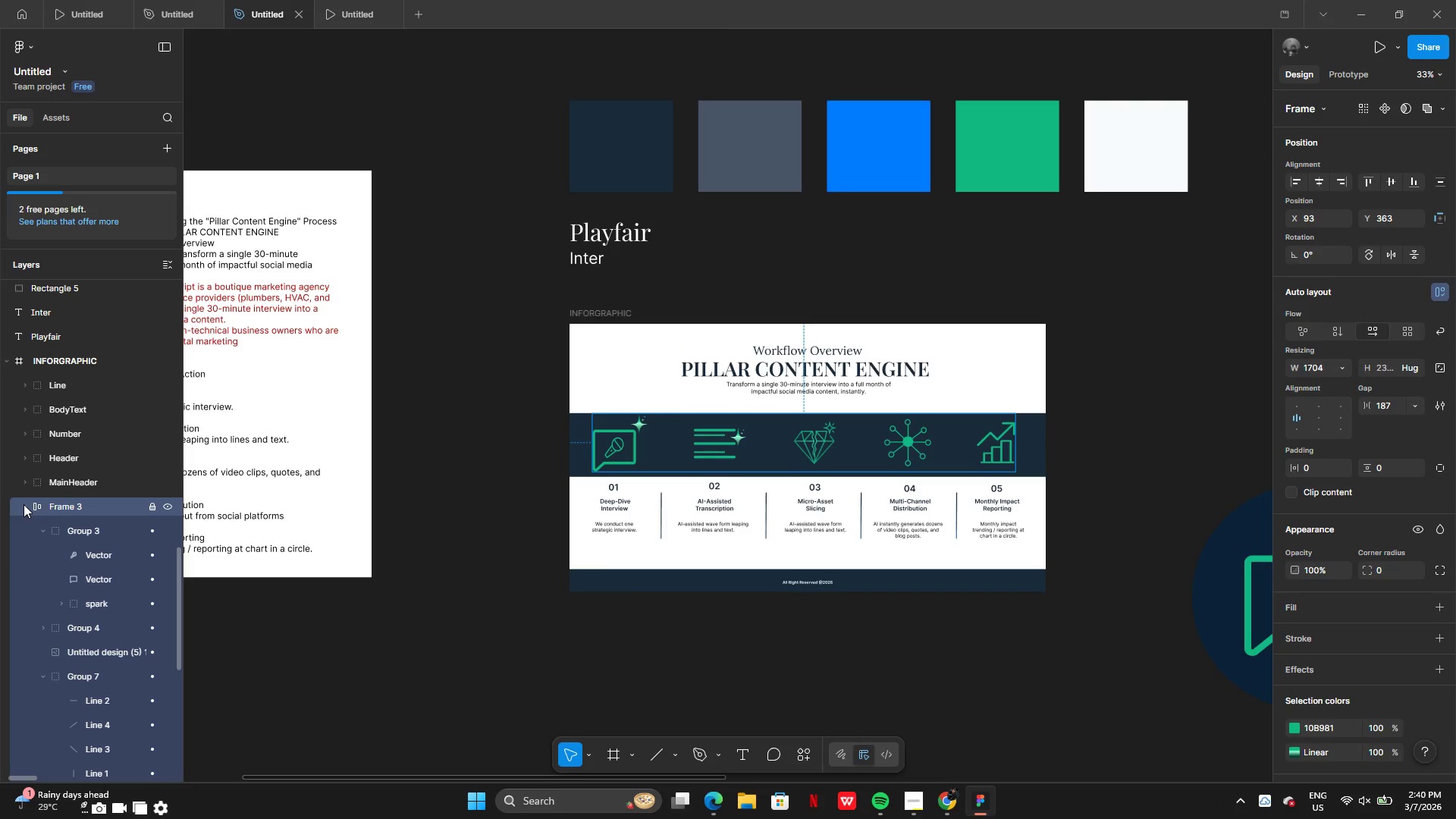 
left_click([24, 504])
 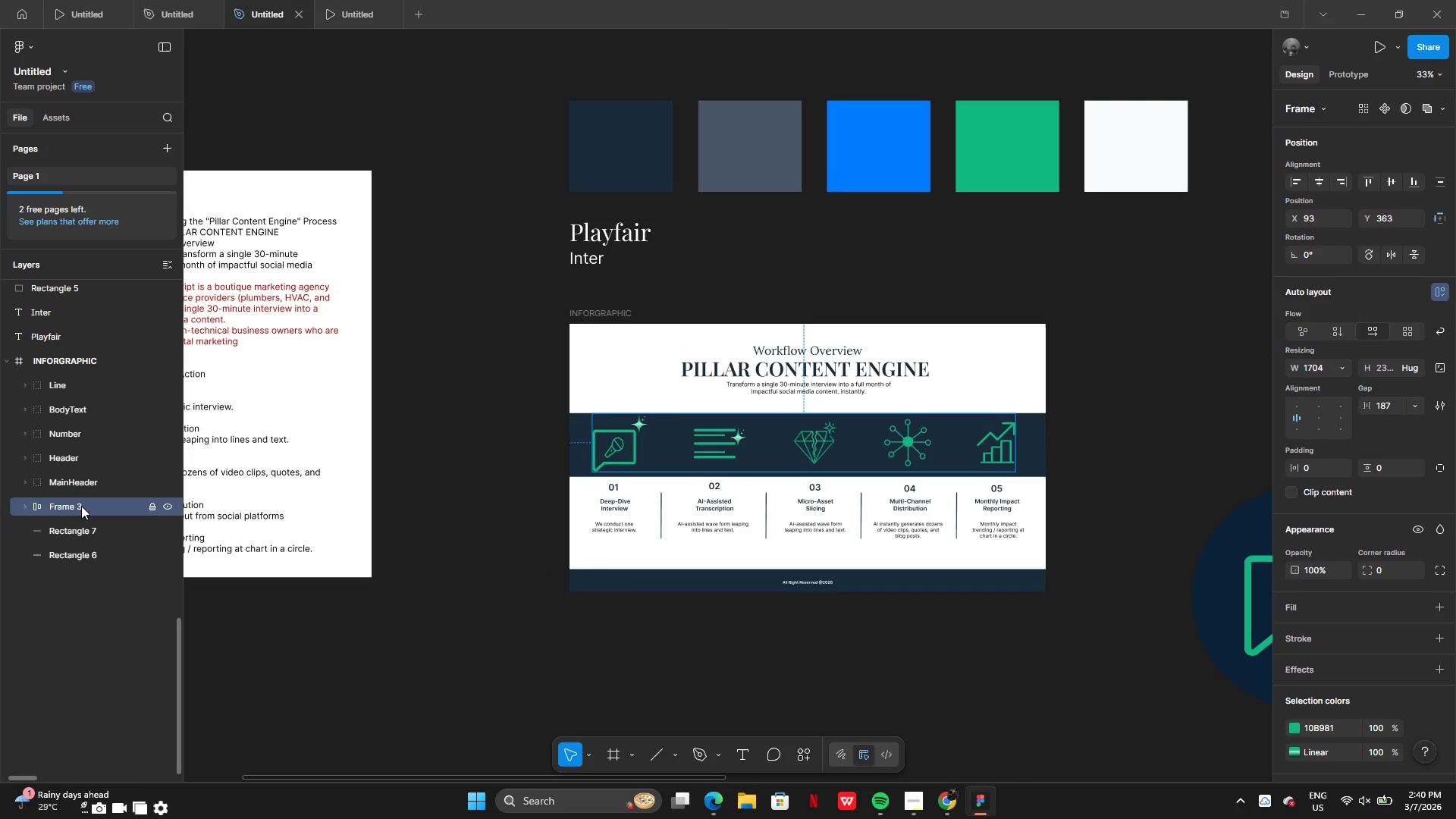 
double_click([81, 506])
 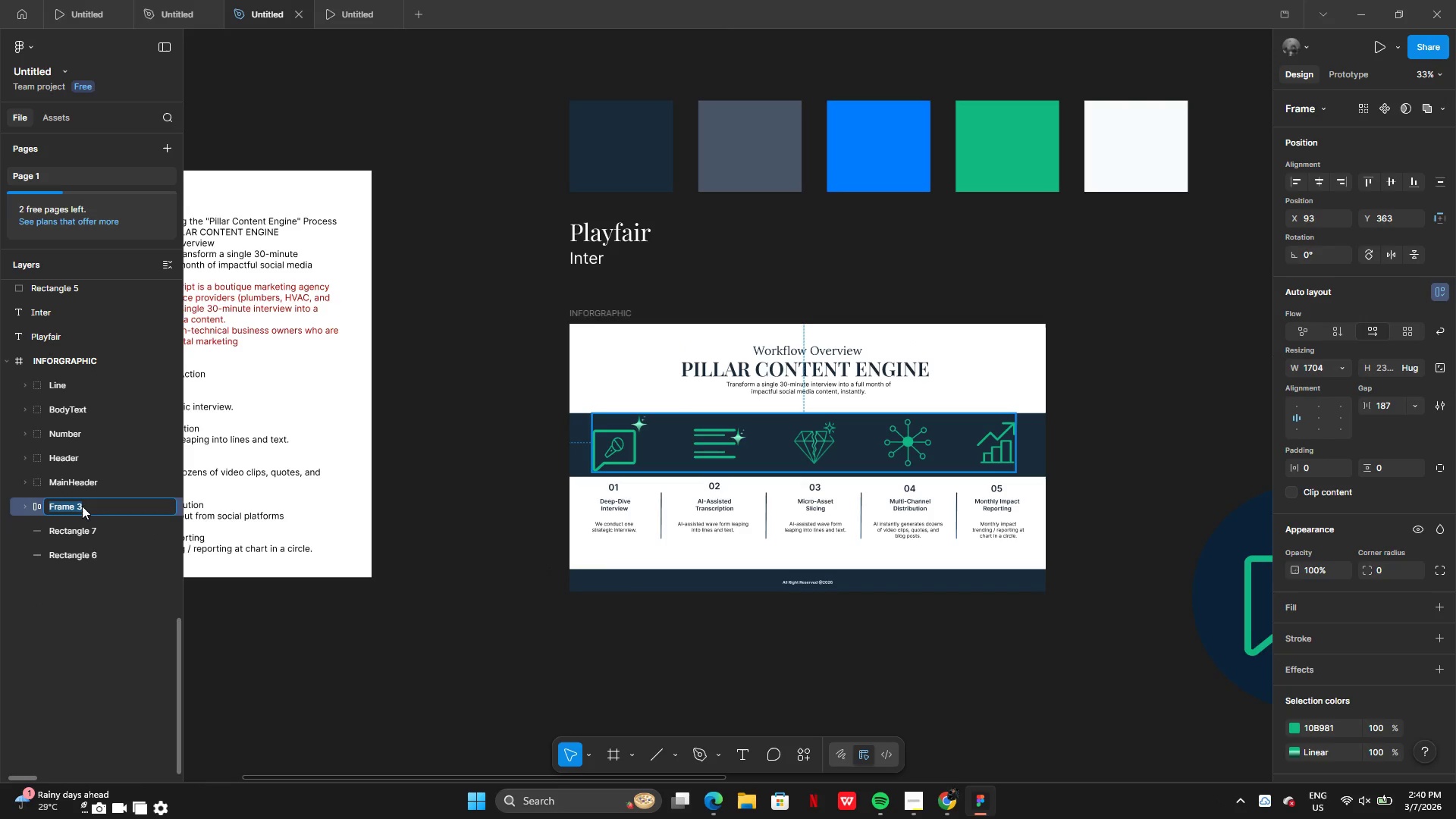 
type(Icons)
 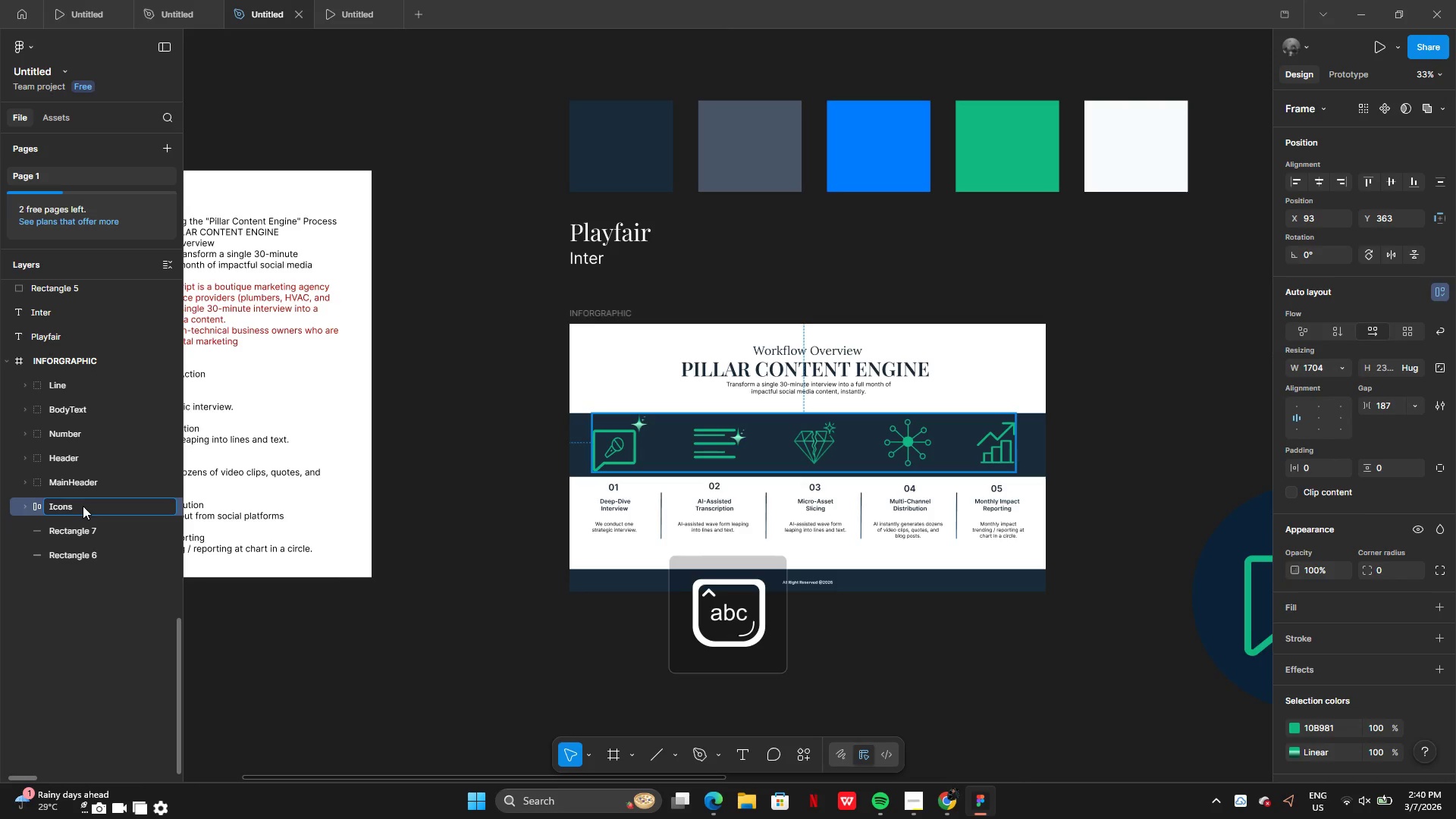 
key(Enter)
 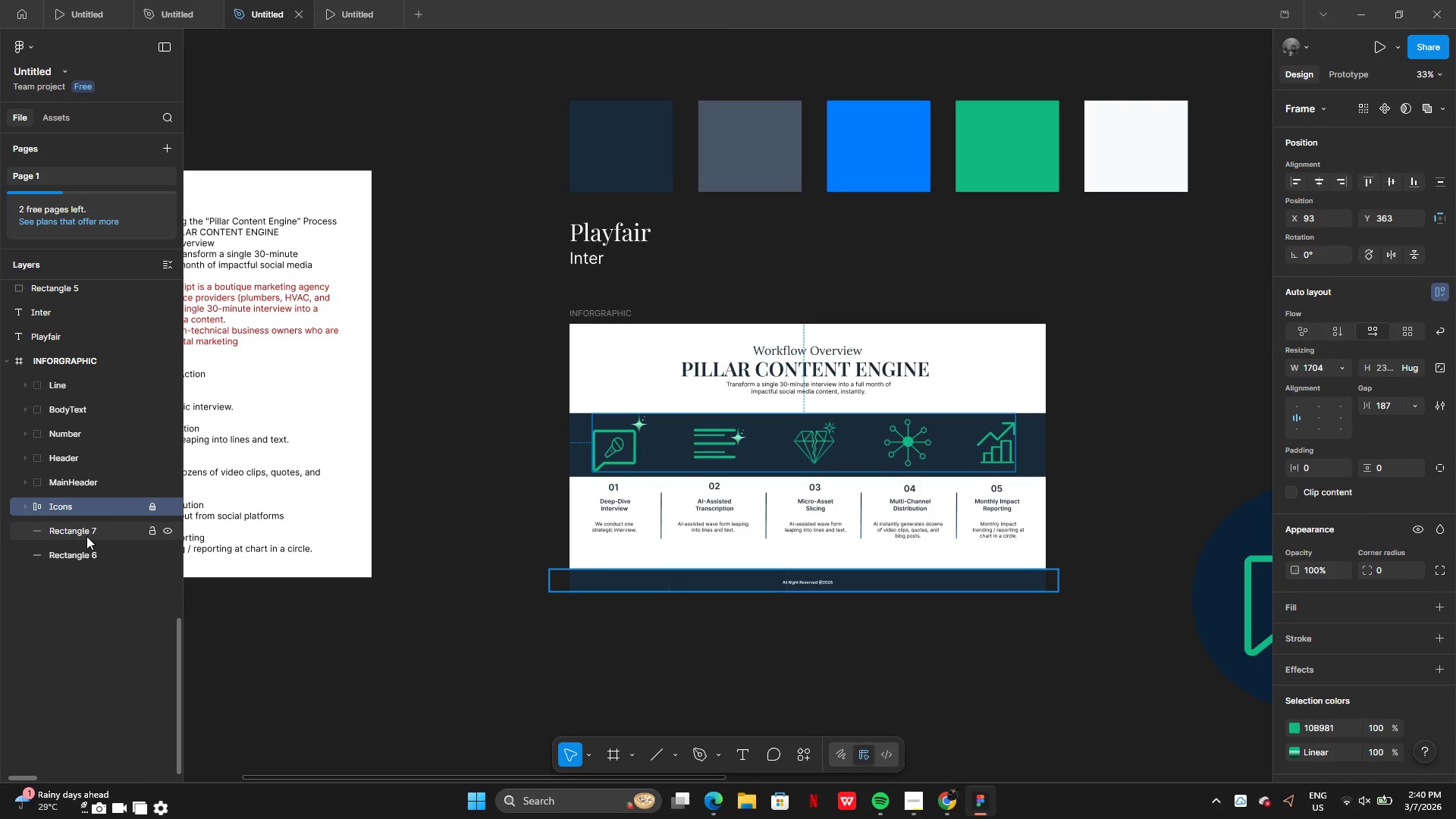 
left_click([86, 536])
 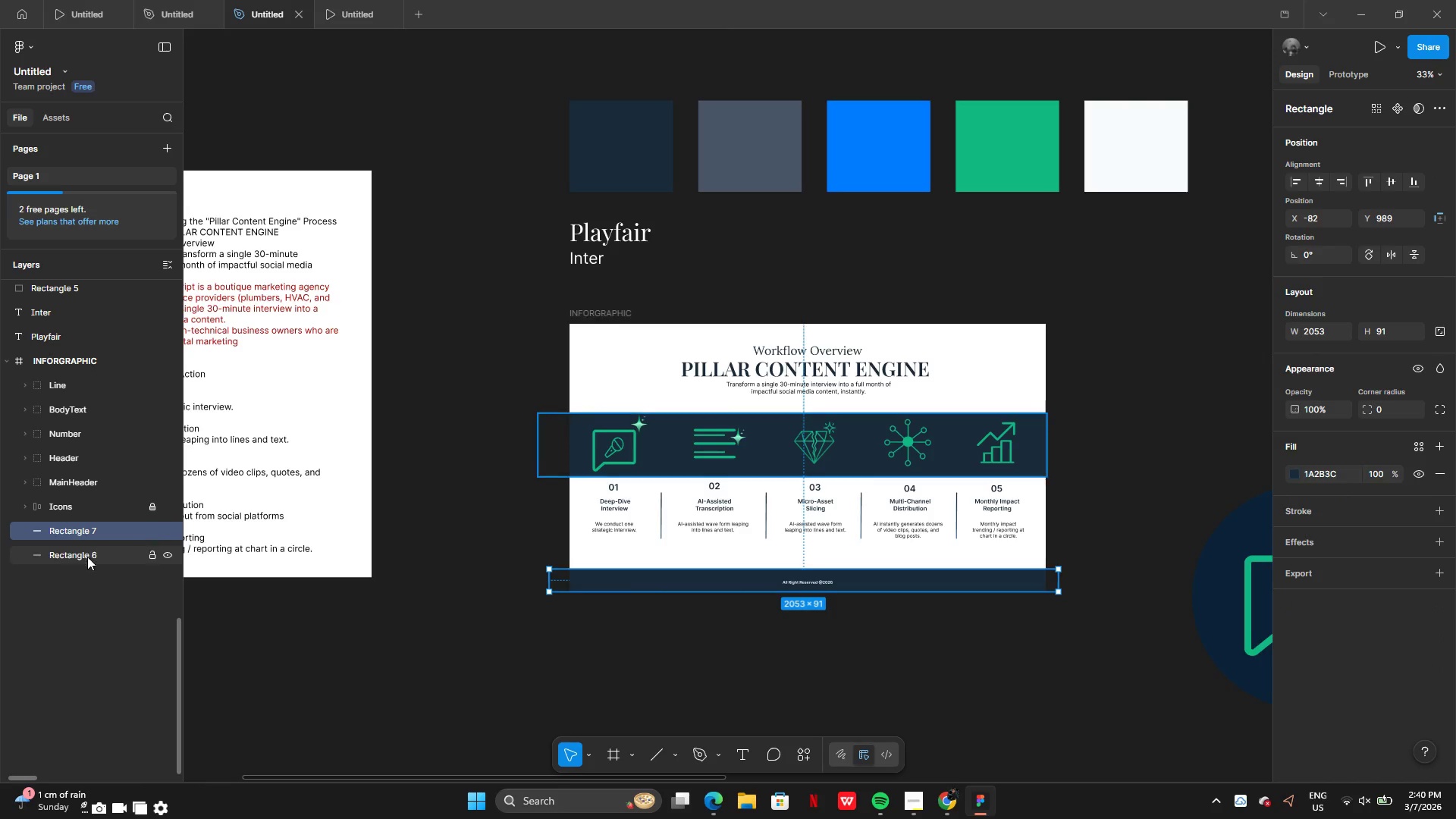 
left_click([89, 580])
 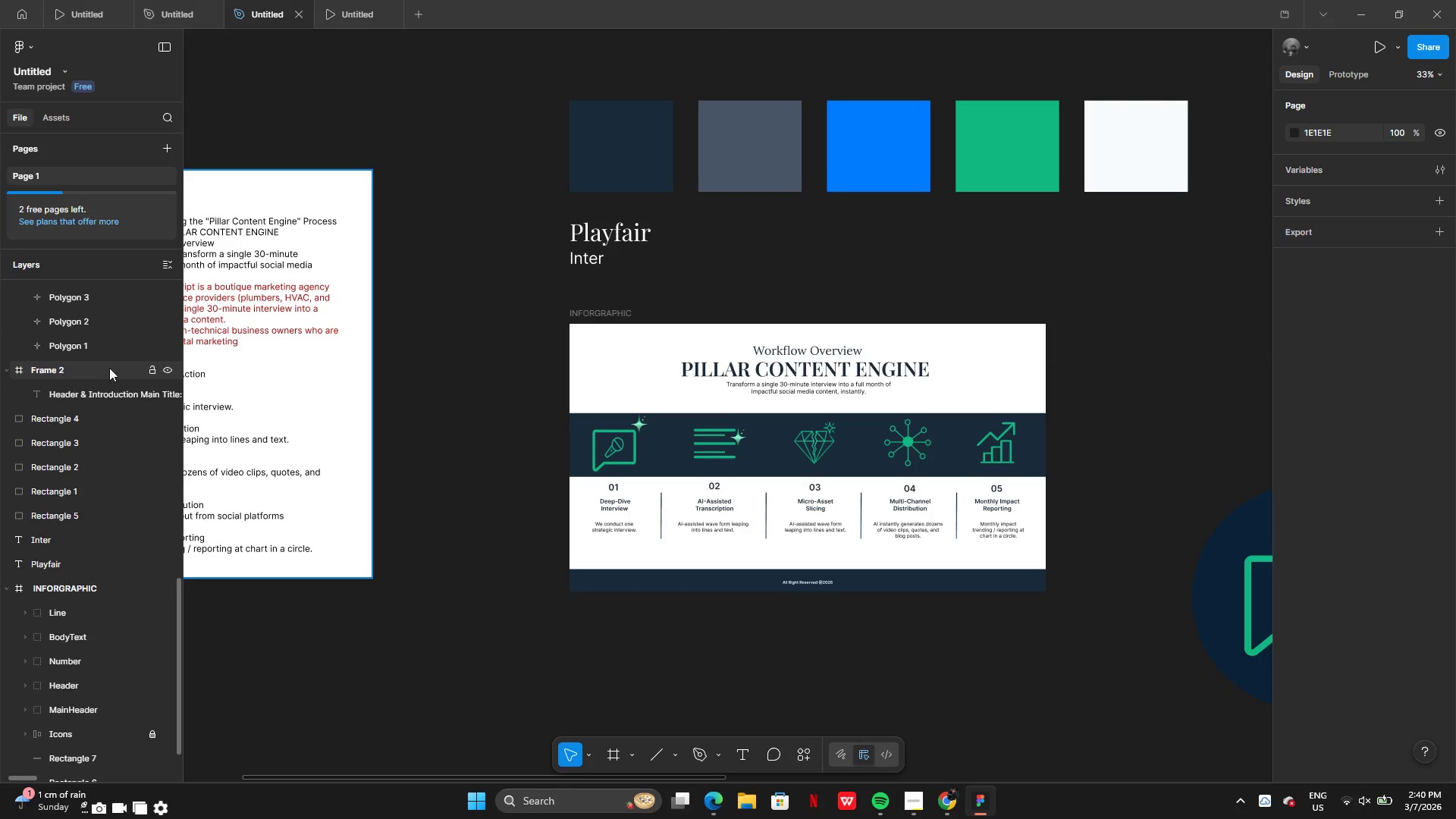 
wait(6.89)
 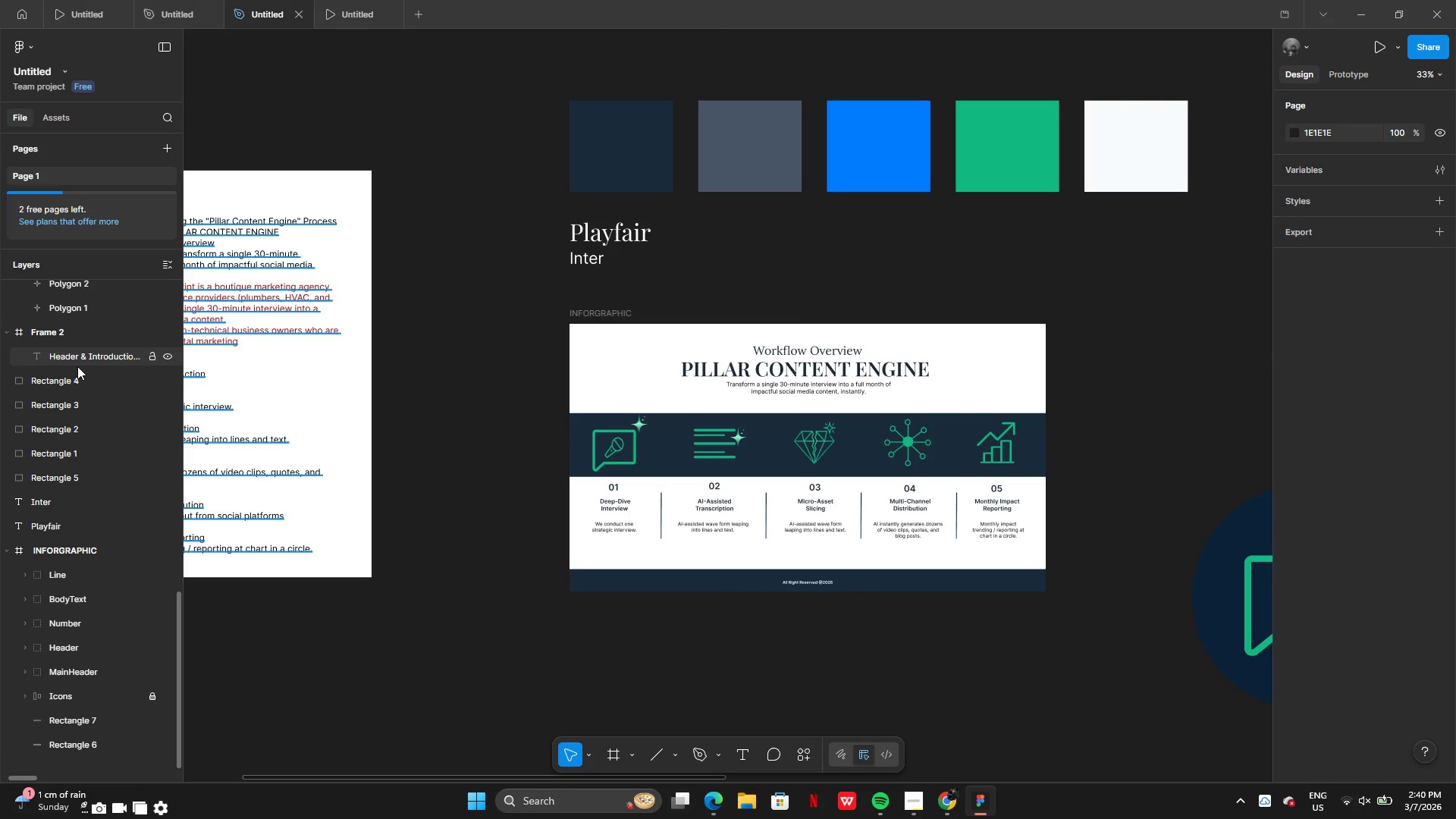 
left_click([331, 249])
 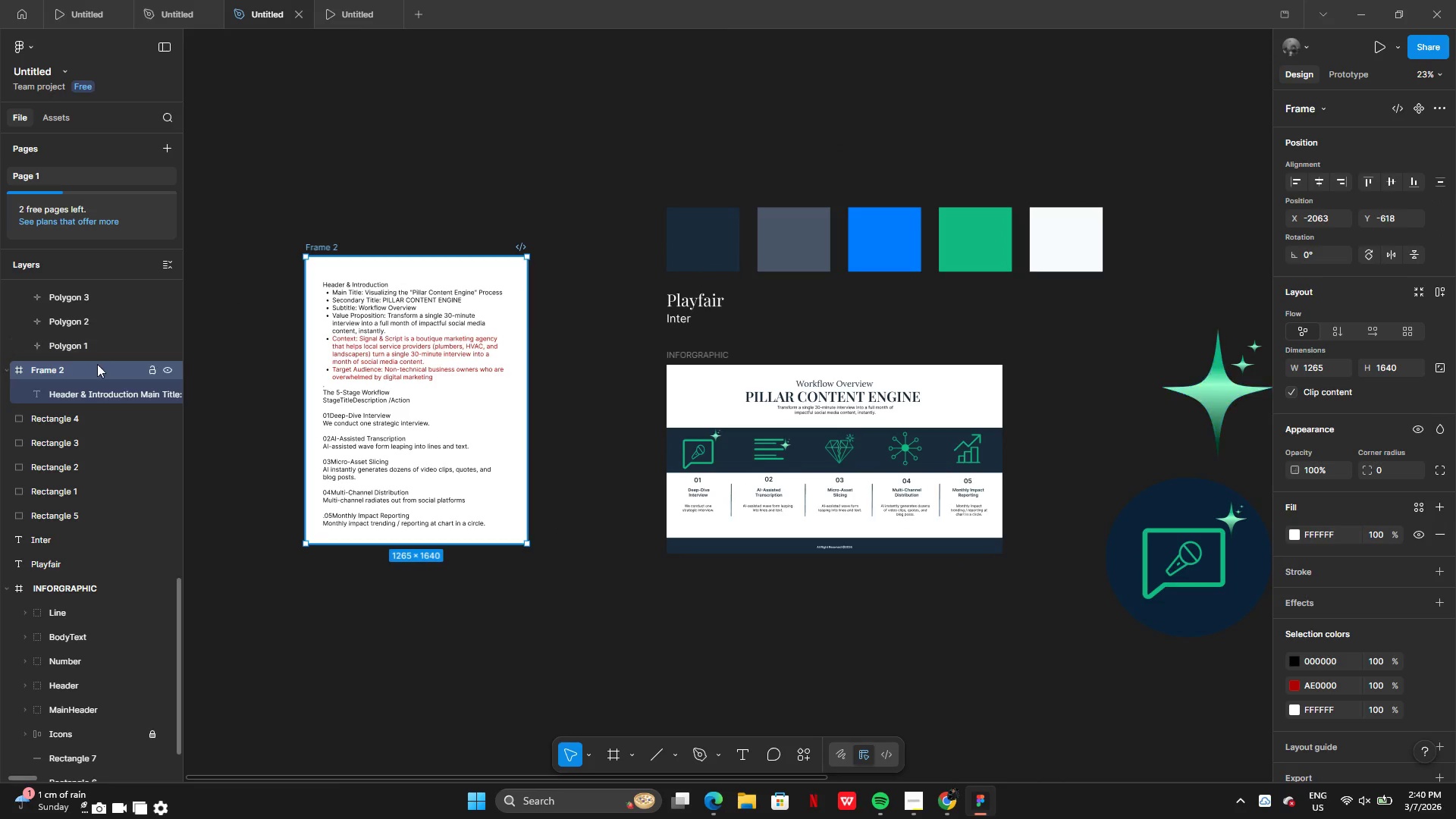 
left_click_drag(start_coordinate=[295, 230], to_coordinate=[447, 546])
 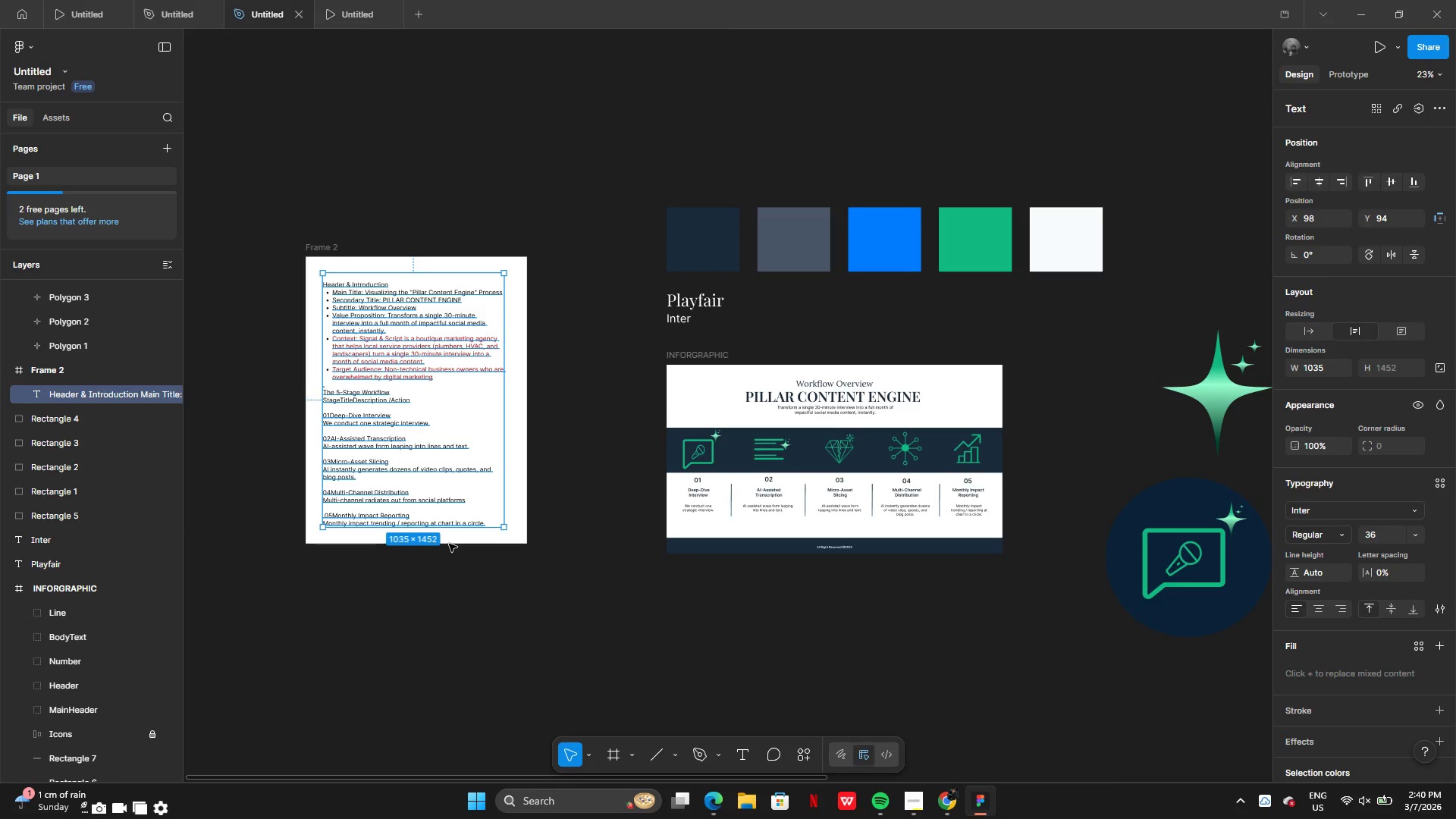 